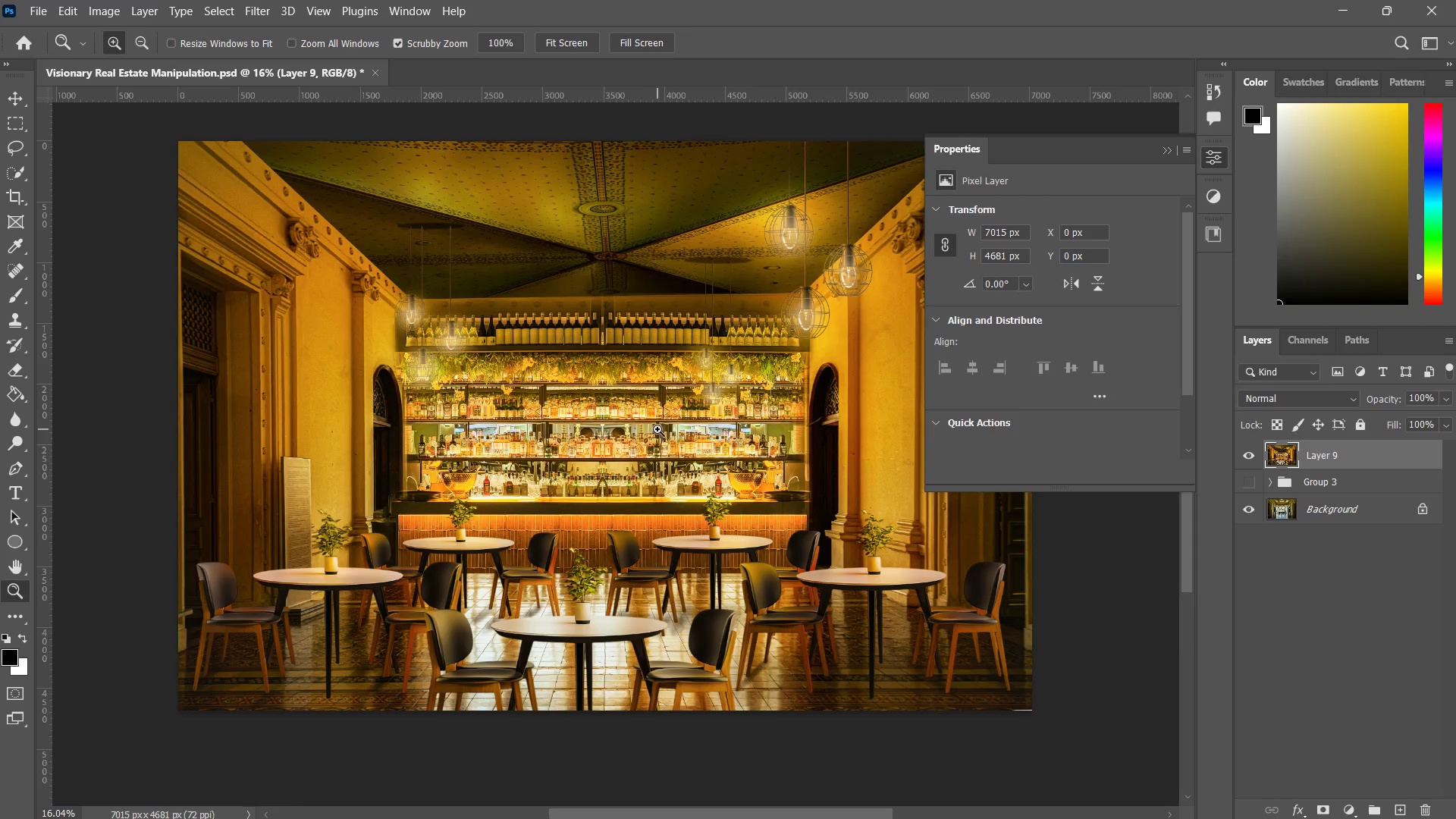 
left_click_drag(start_coordinate=[657, 429], to_coordinate=[653, 450])
 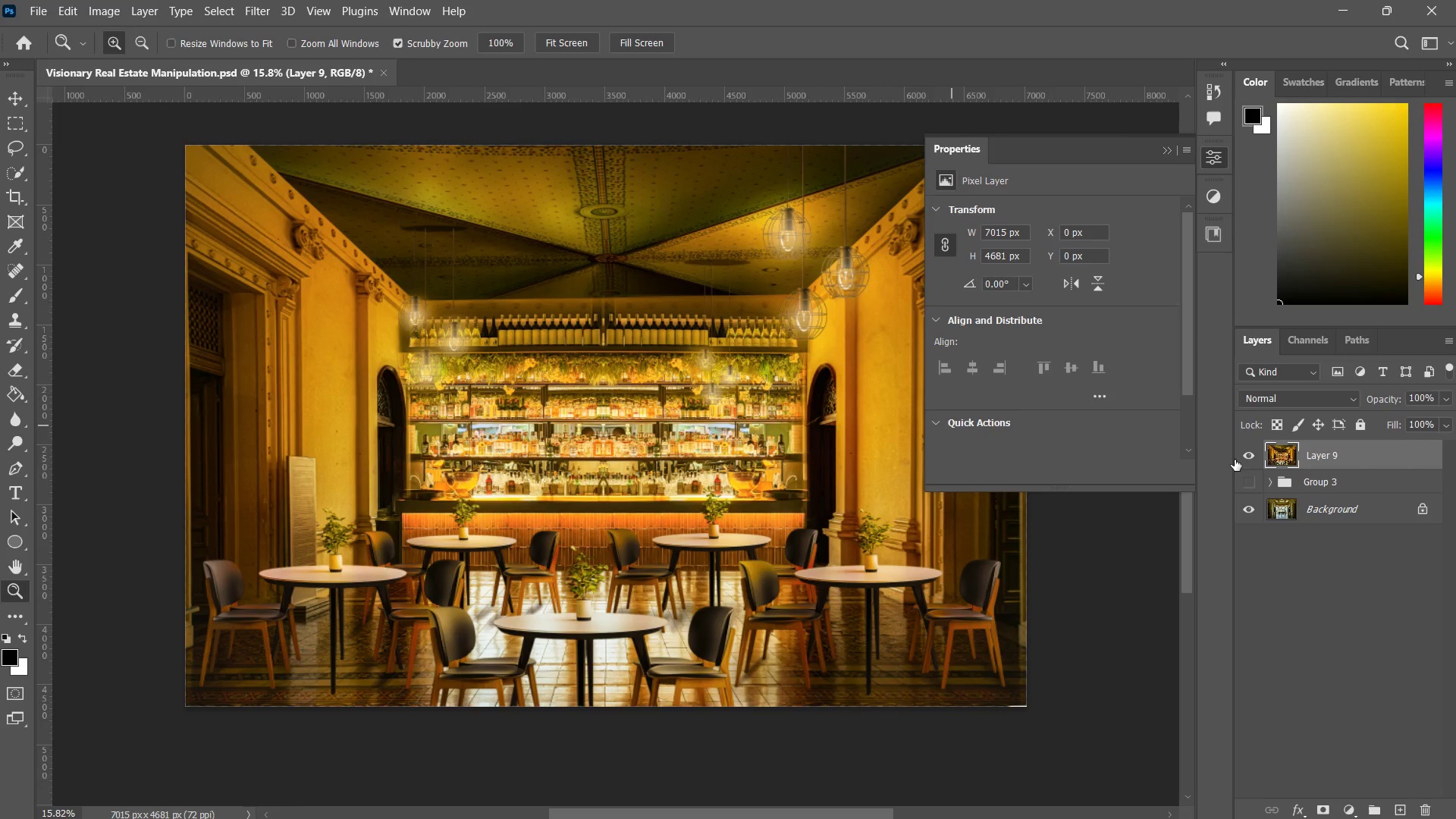 
left_click([1247, 457])
 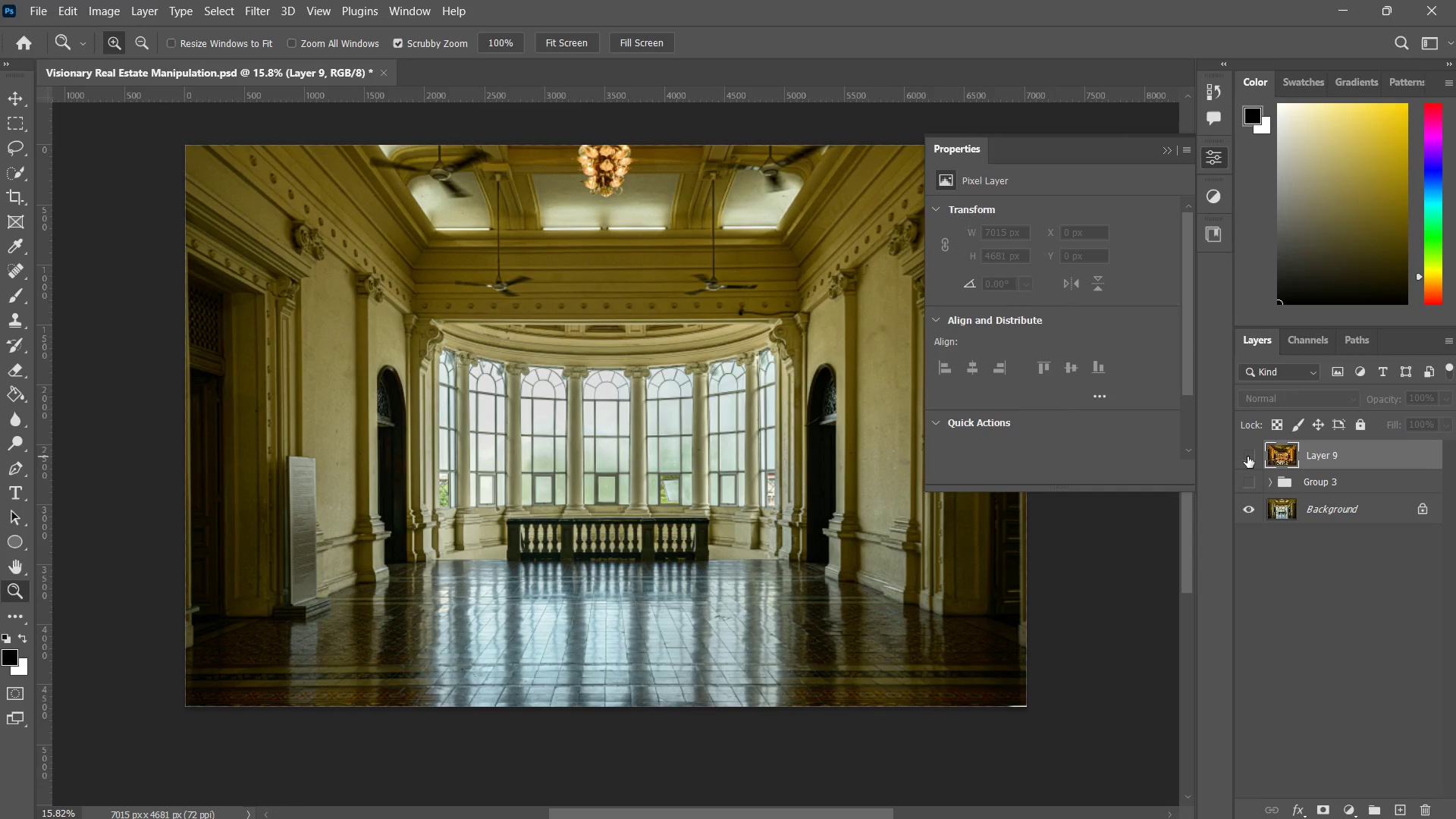 
left_click([1247, 457])
 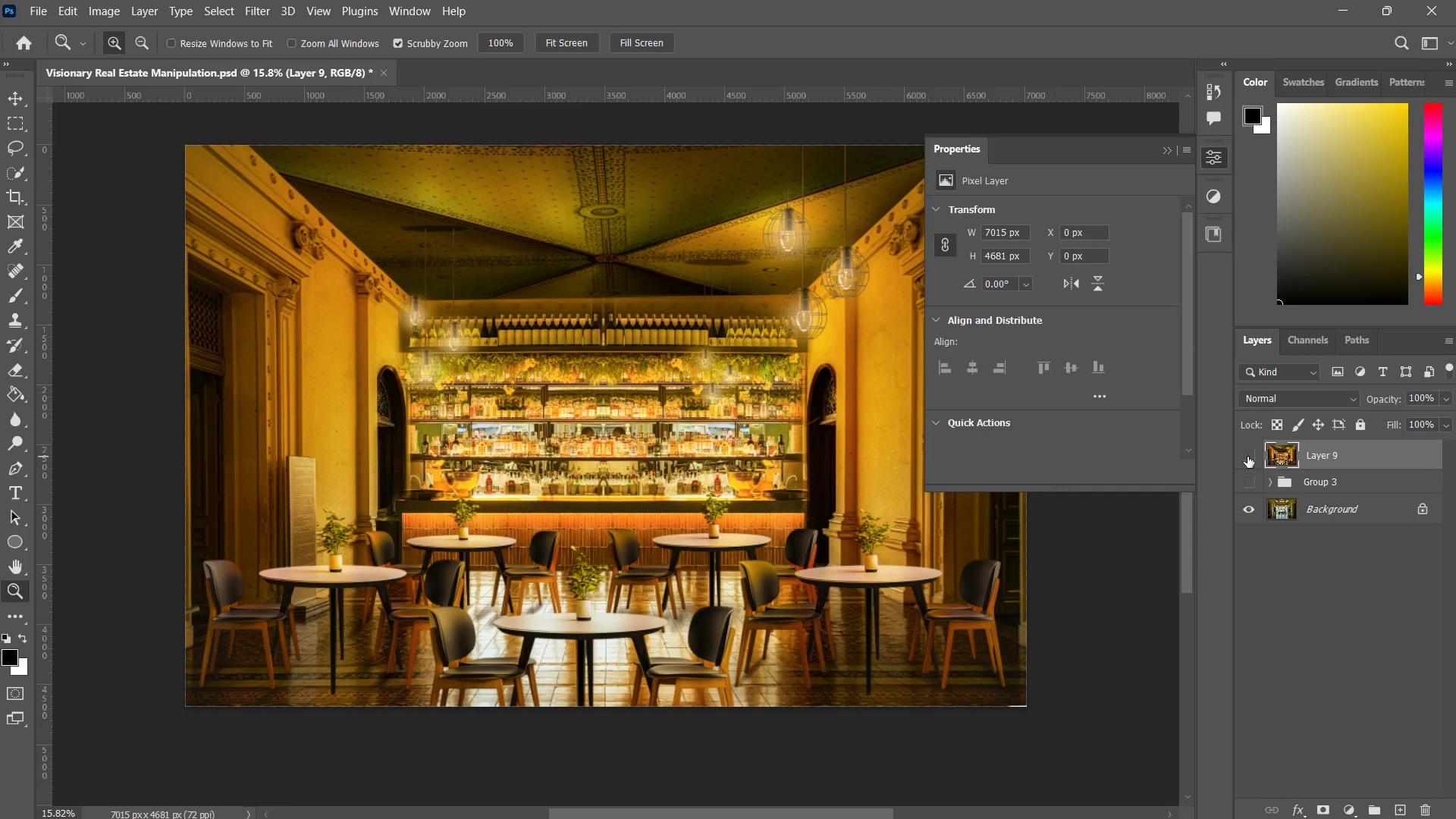 
left_click([1253, 457])
 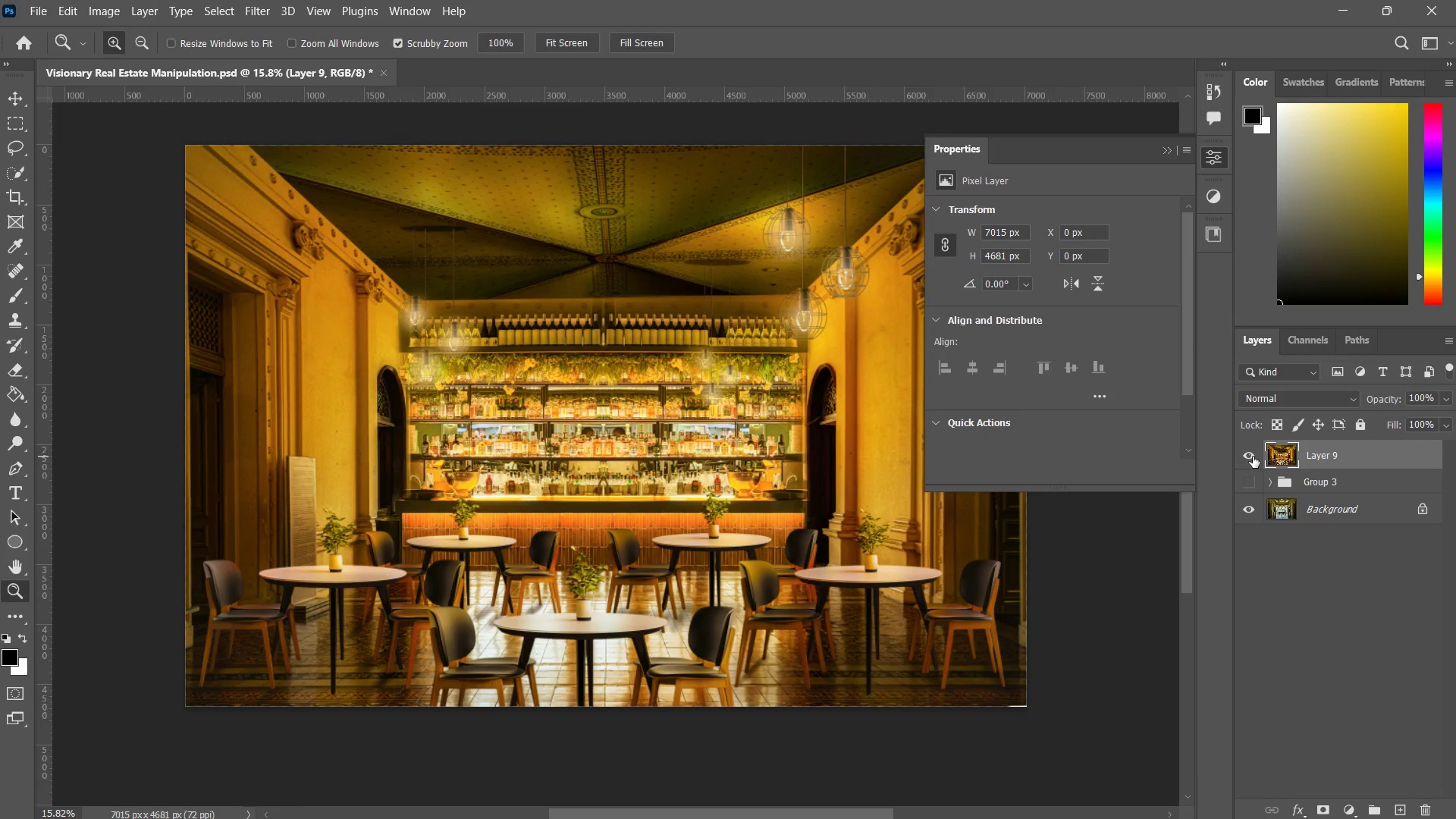 
left_click([1253, 457])
 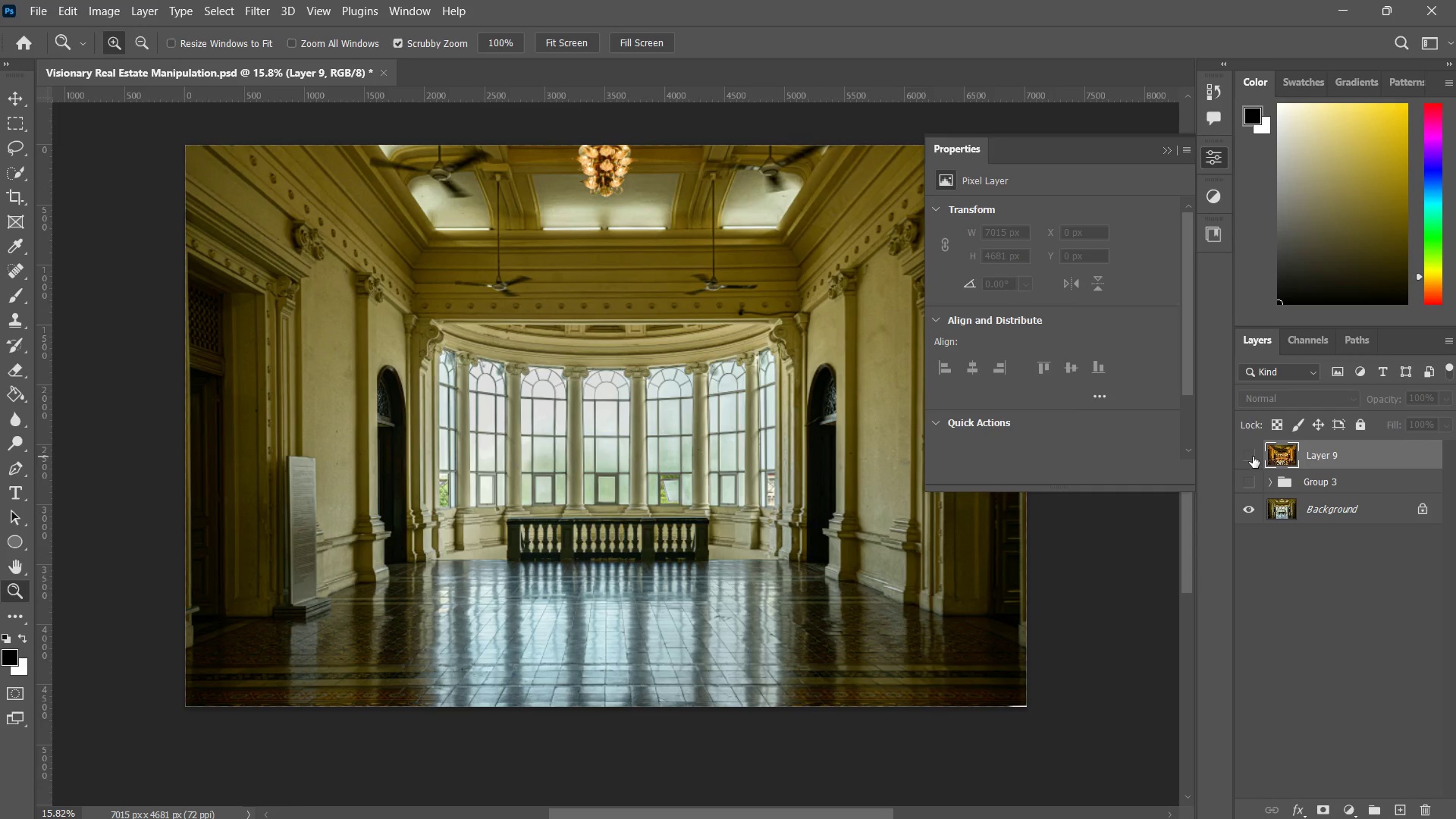 
left_click([1253, 457])
 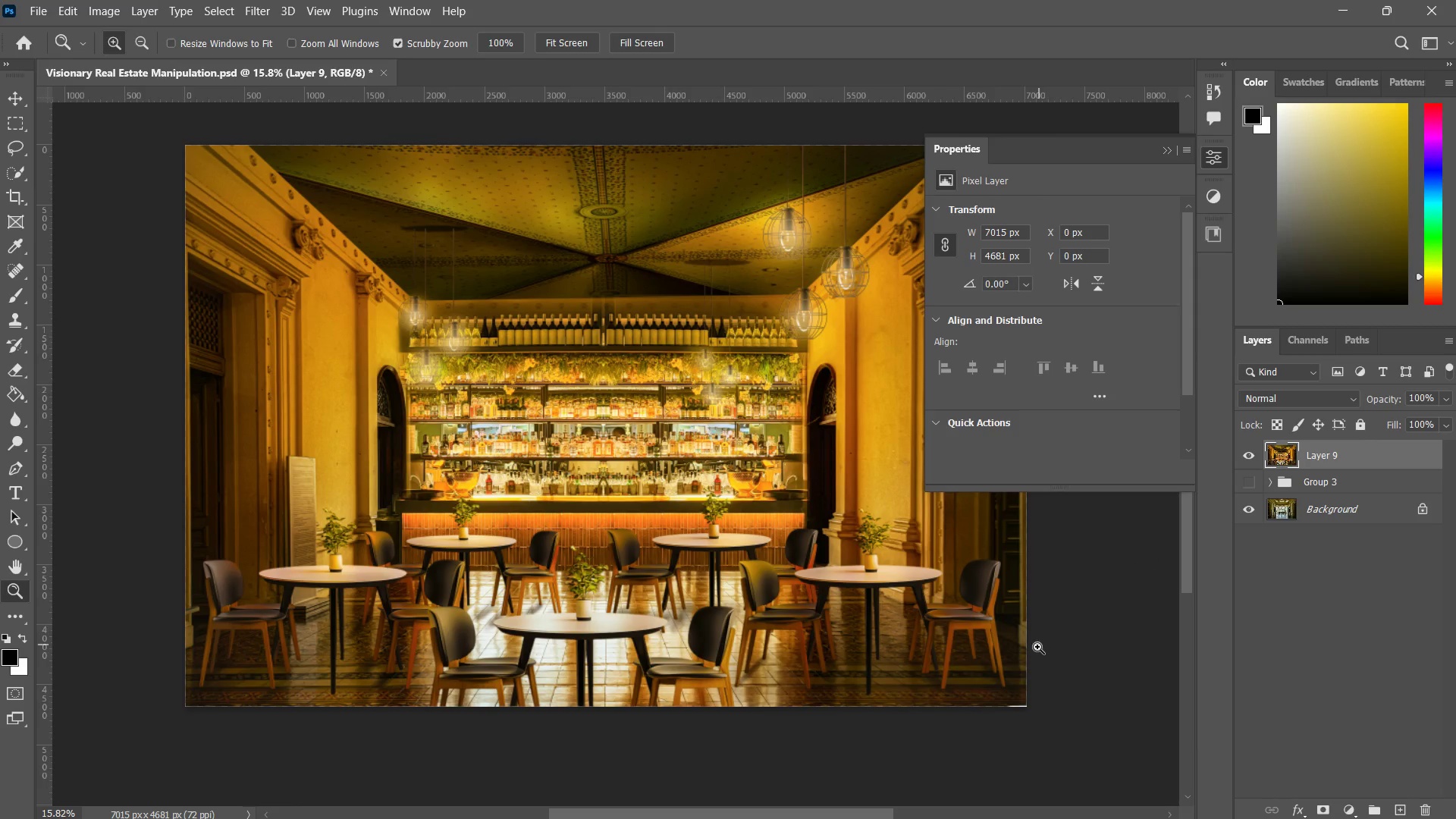 
left_click_drag(start_coordinate=[1028, 665], to_coordinate=[1048, 677])
 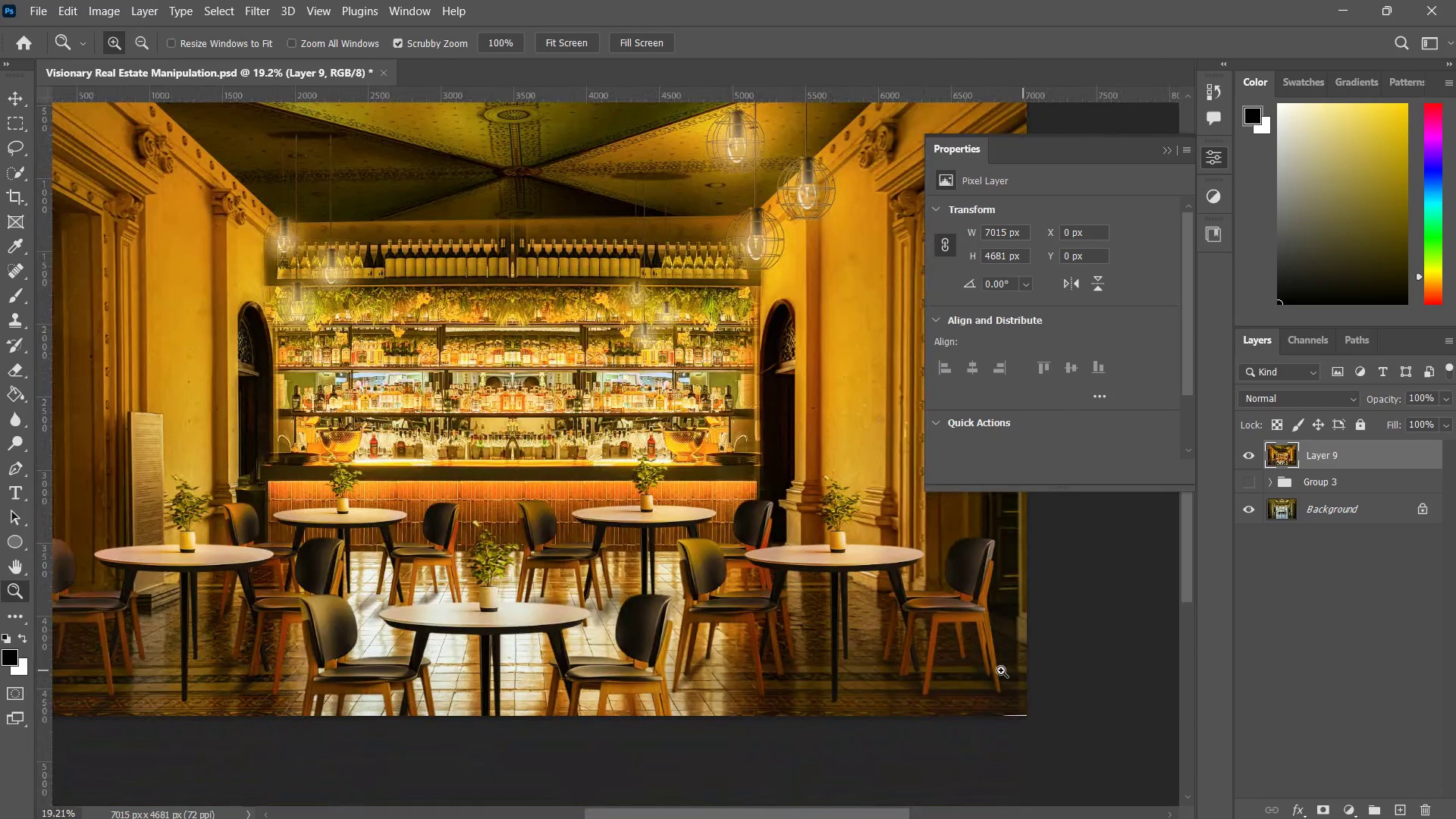 
left_click_drag(start_coordinate=[945, 672], to_coordinate=[919, 699])
 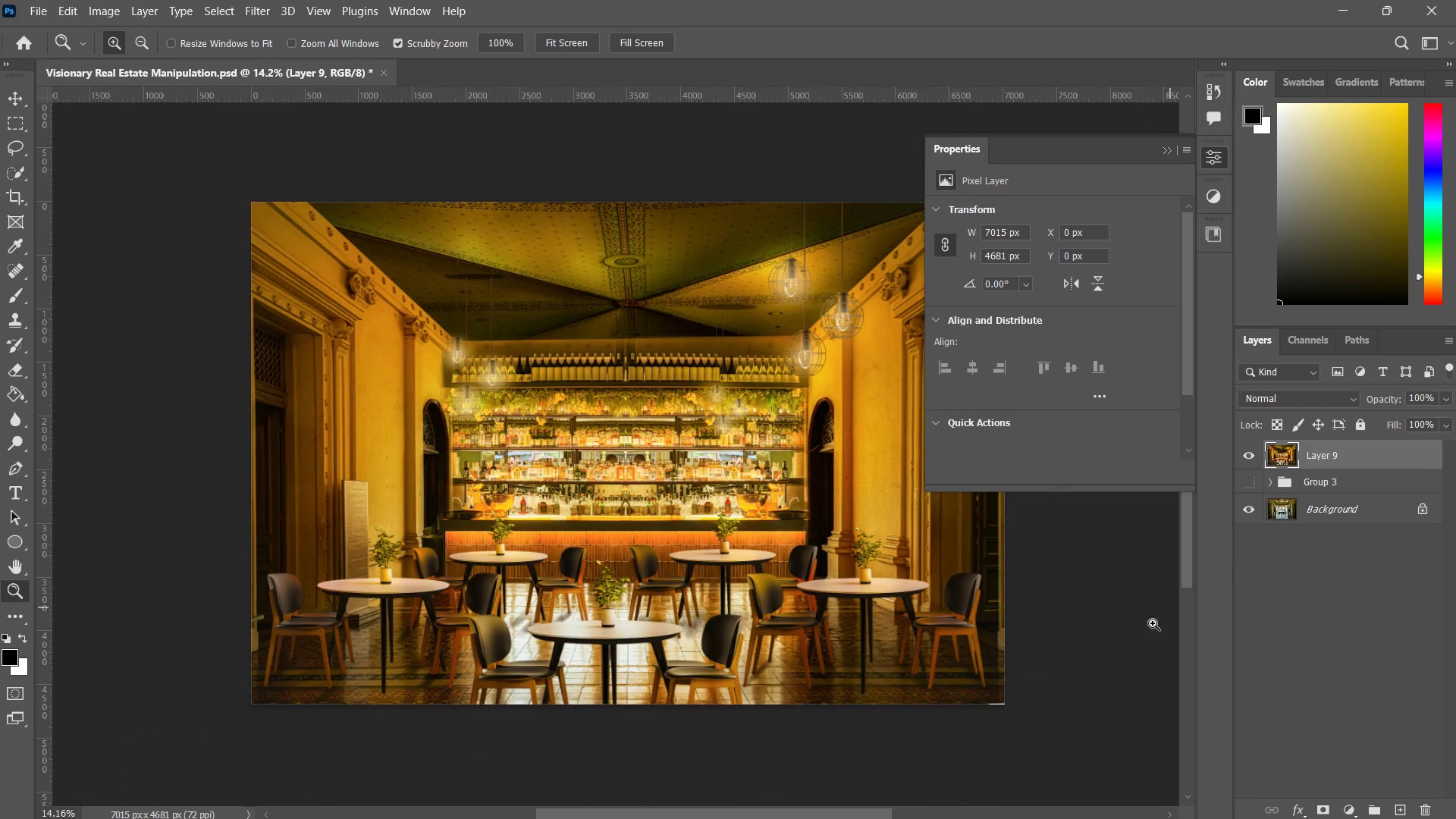 
left_click_drag(start_coordinate=[996, 727], to_coordinate=[1019, 745])
 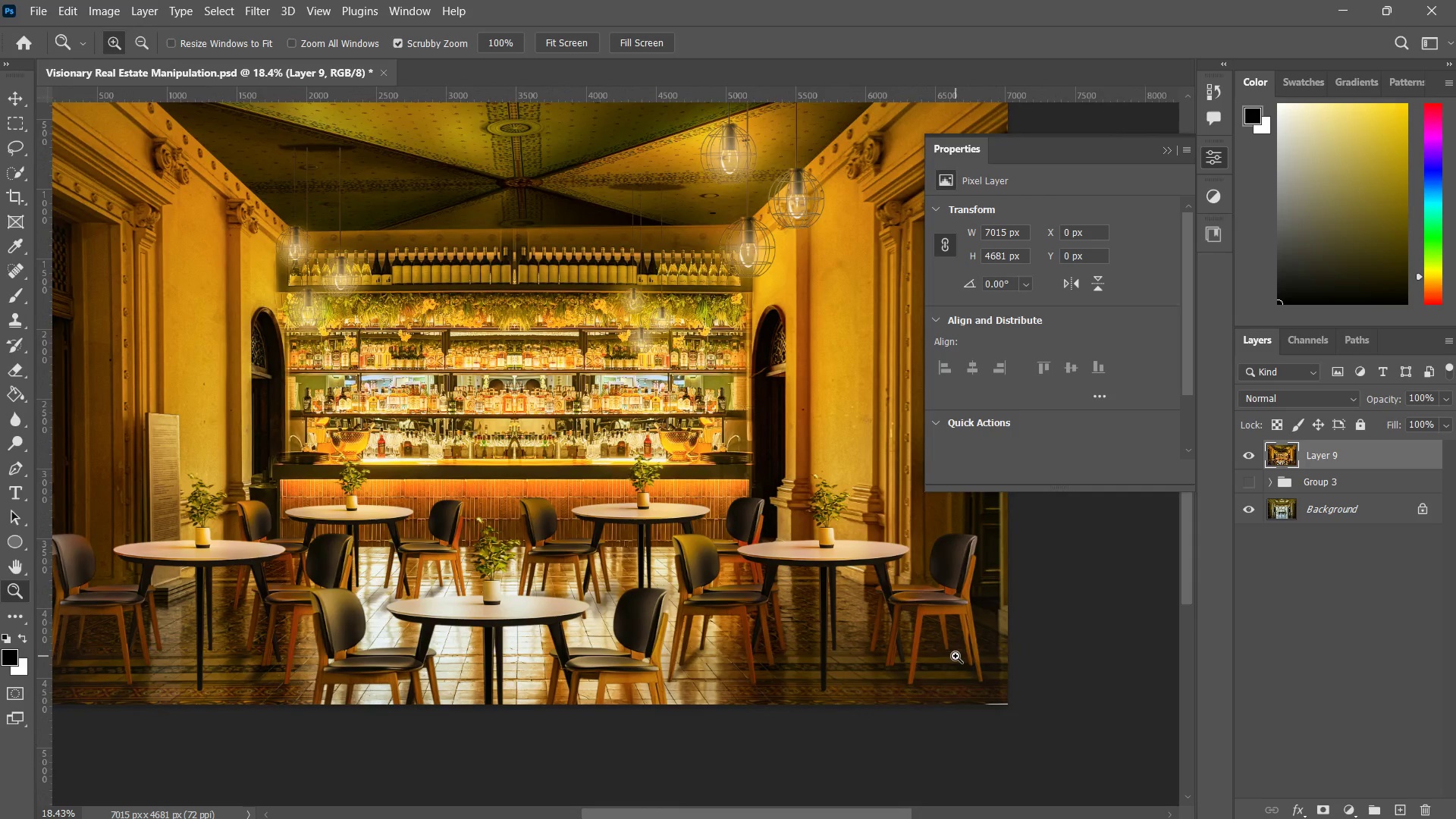 
left_click_drag(start_coordinate=[941, 654], to_coordinate=[920, 668])
 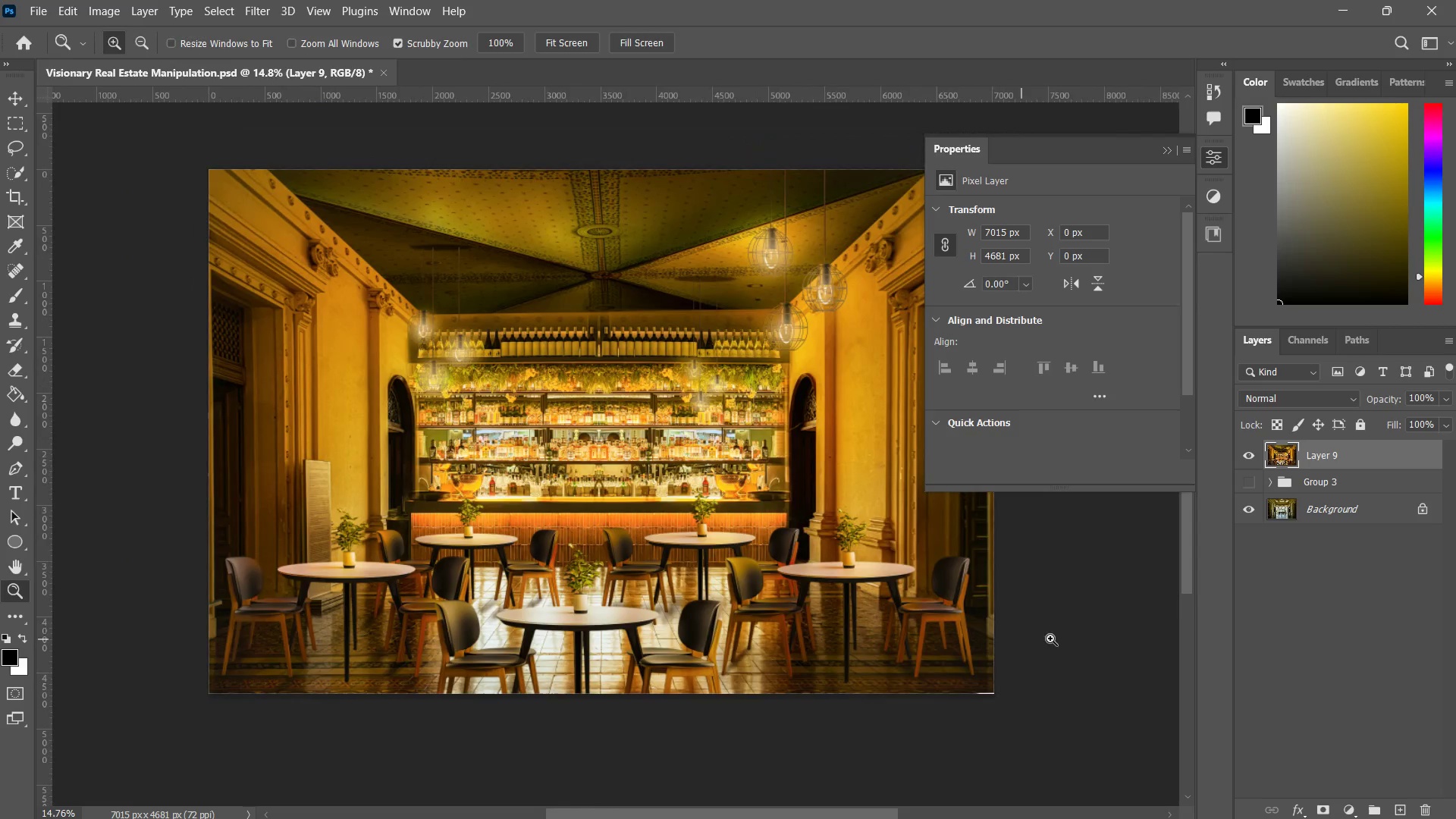 
key(V)
 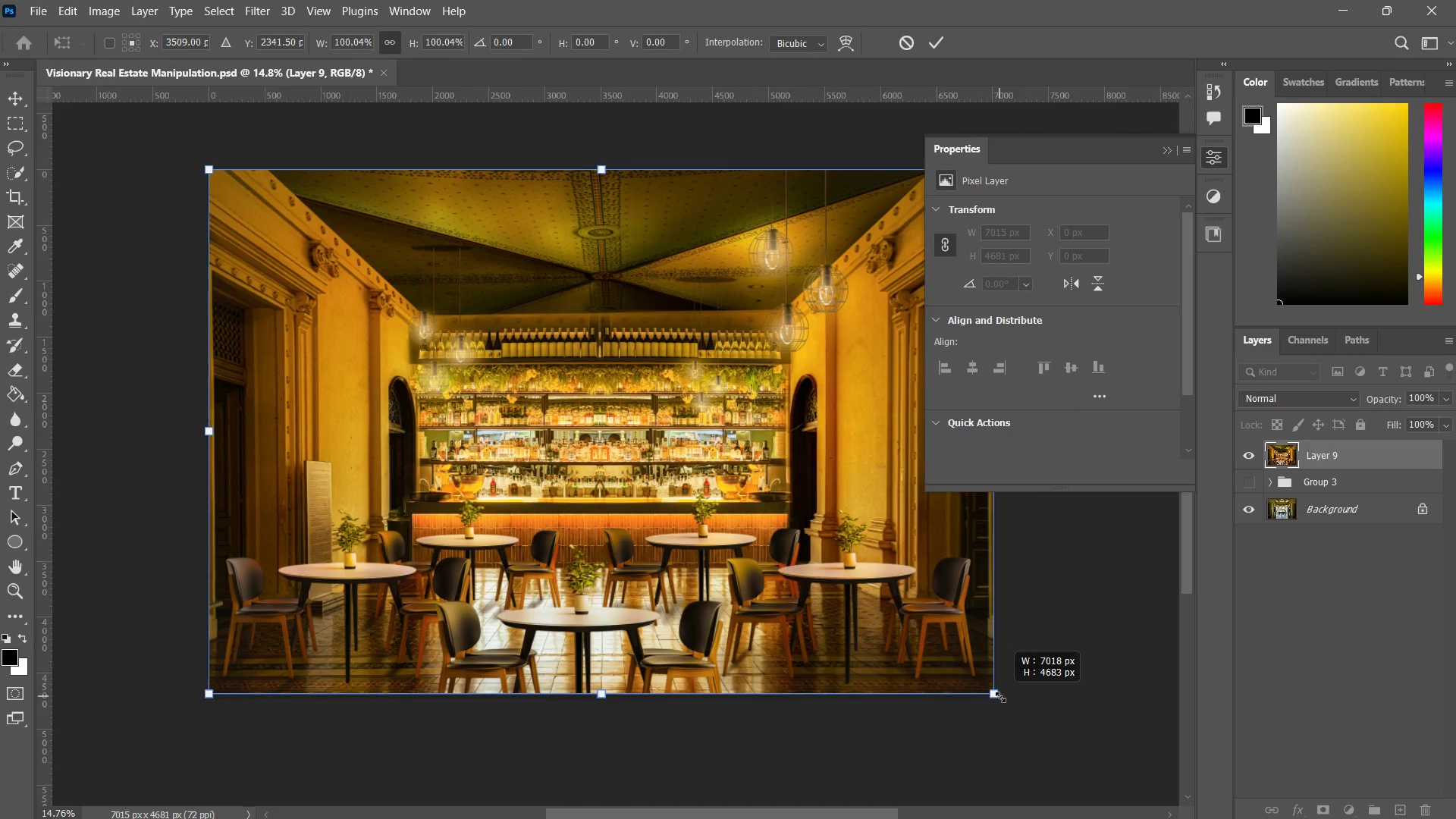 
key(Enter)
 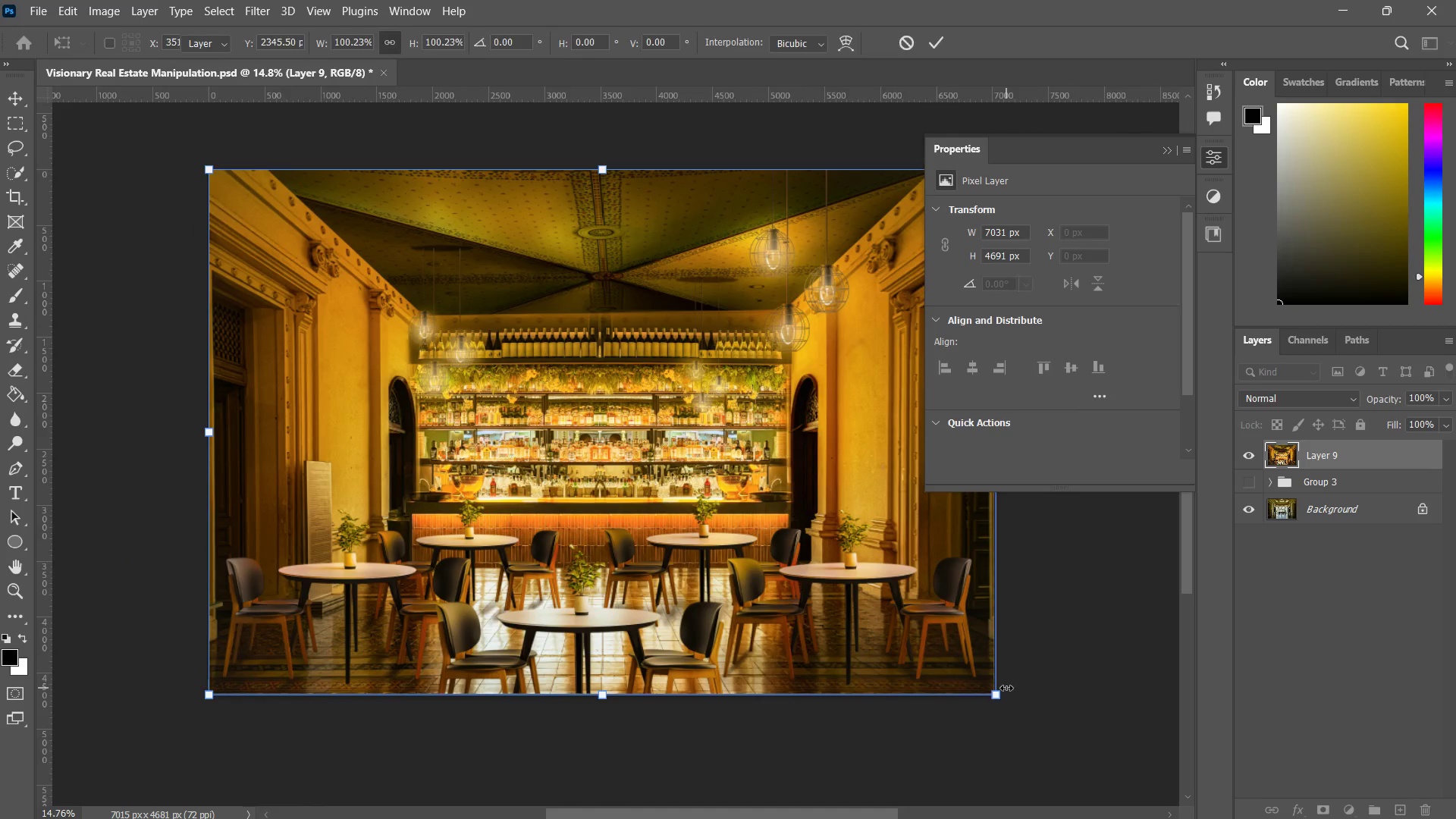 
type(zzz)
 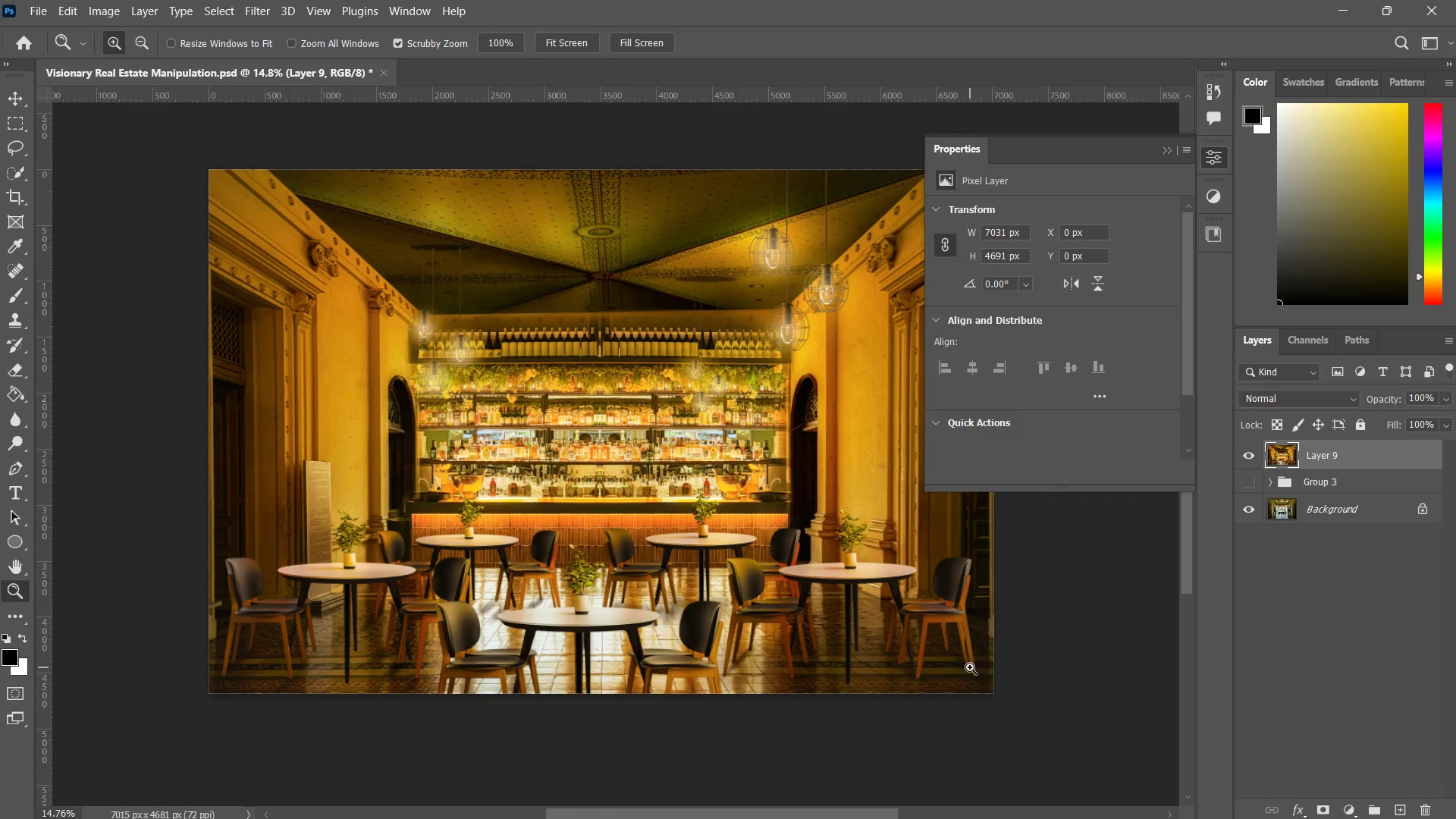 
left_click_drag(start_coordinate=[970, 667], to_coordinate=[993, 667])
 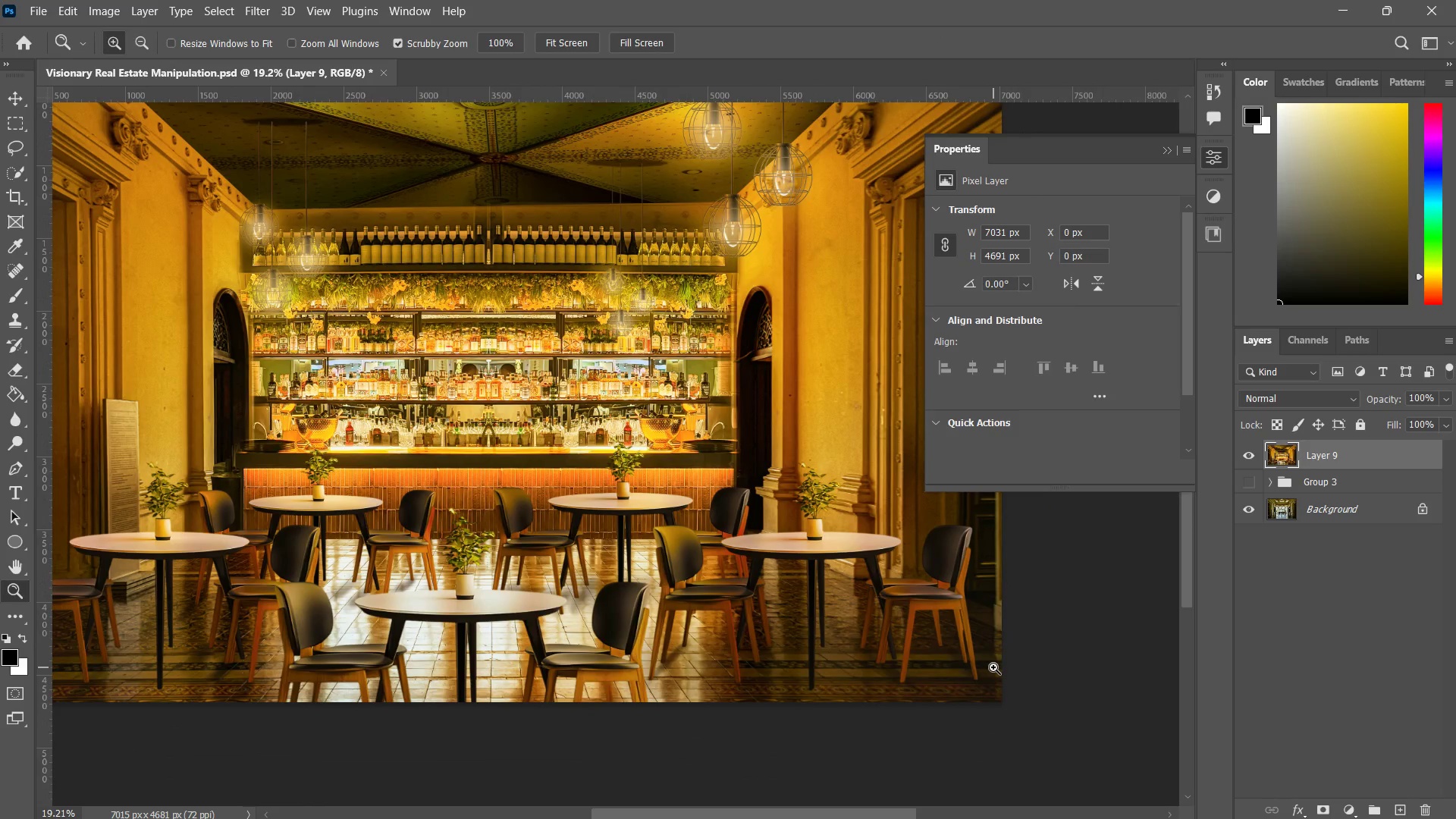 
left_click_drag(start_coordinate=[993, 667], to_coordinate=[971, 685])
 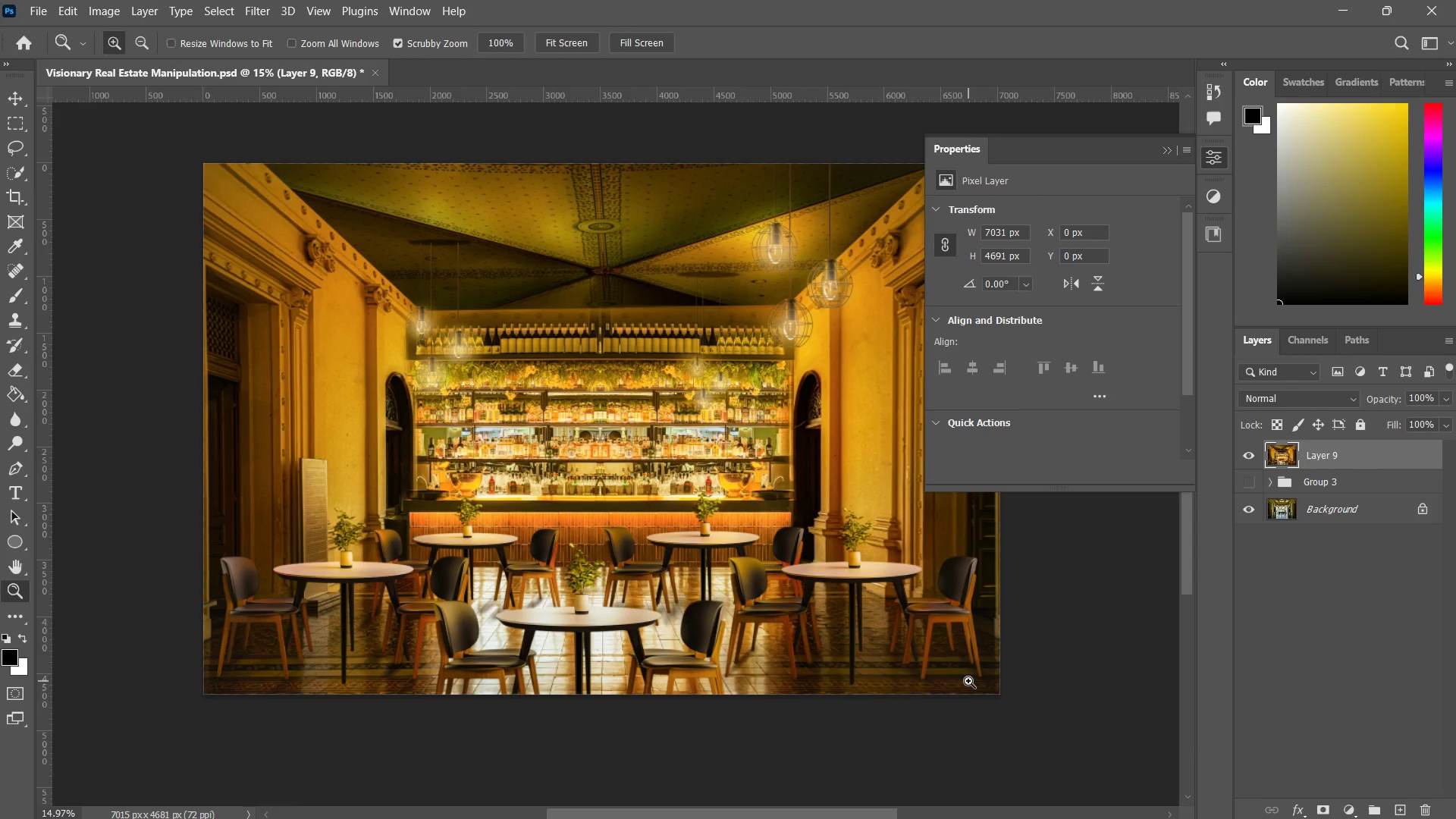 
key(Control+ControlLeft)
 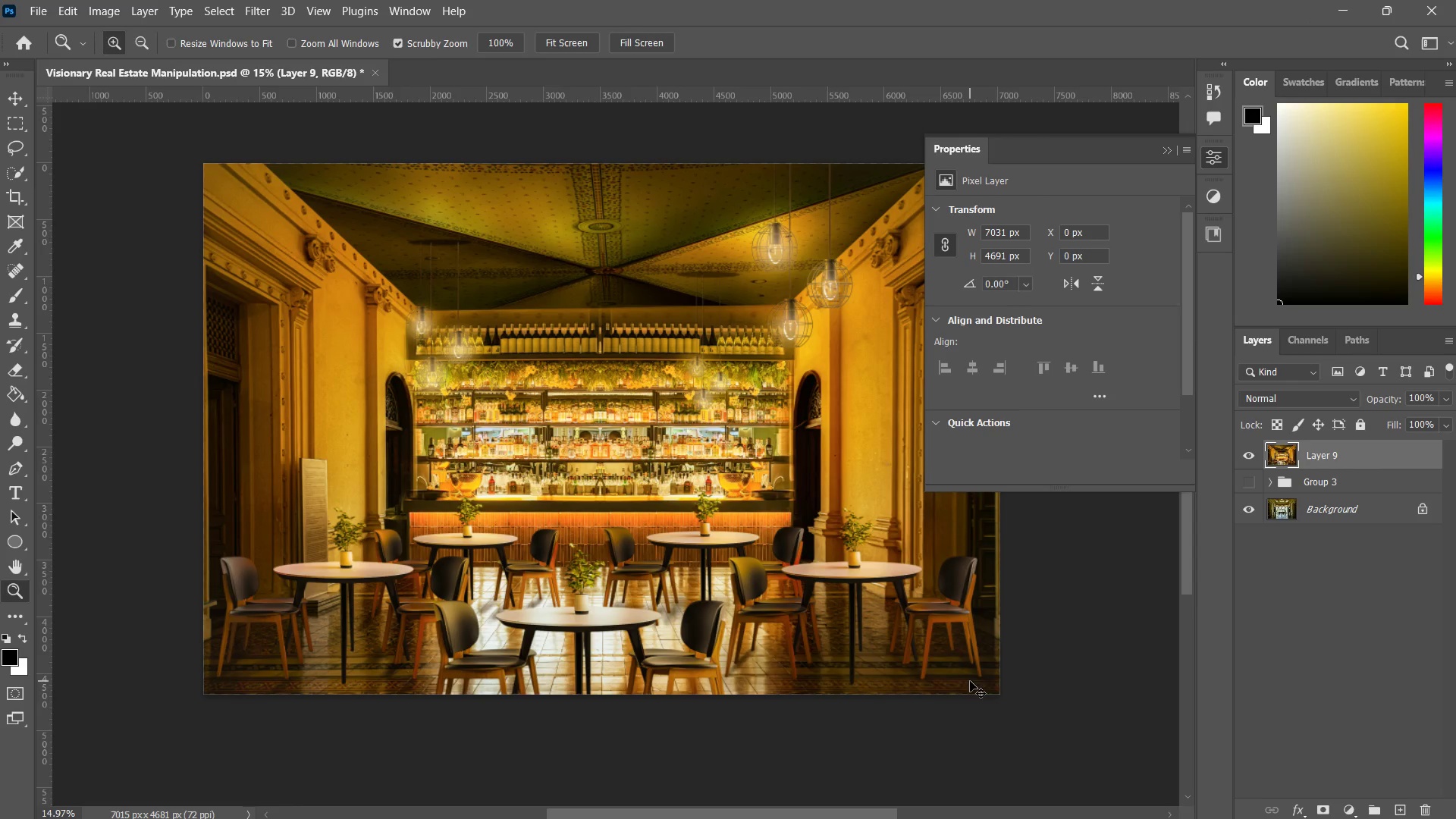 
key(Control+S)
 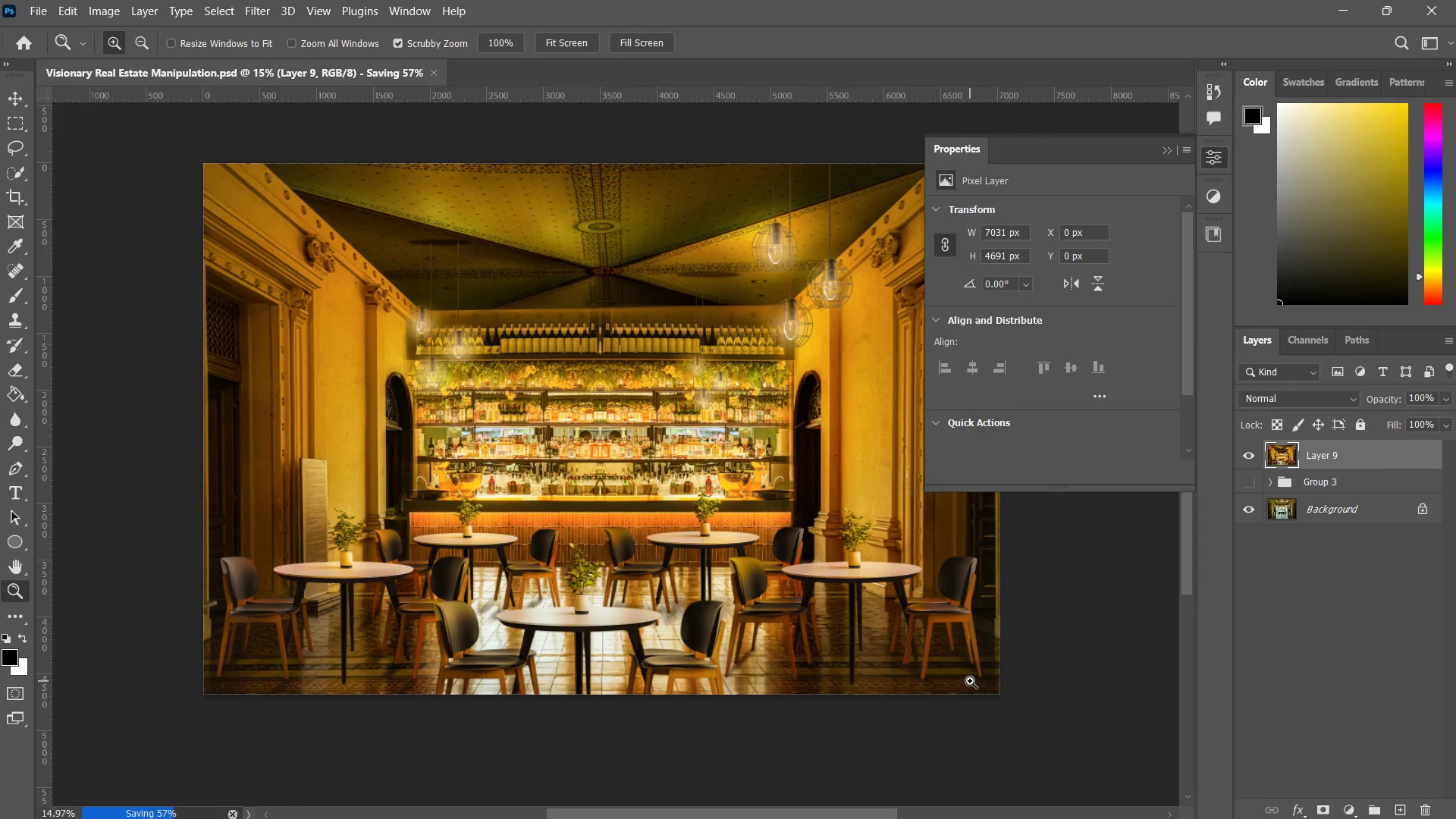 
wait(9.23)
 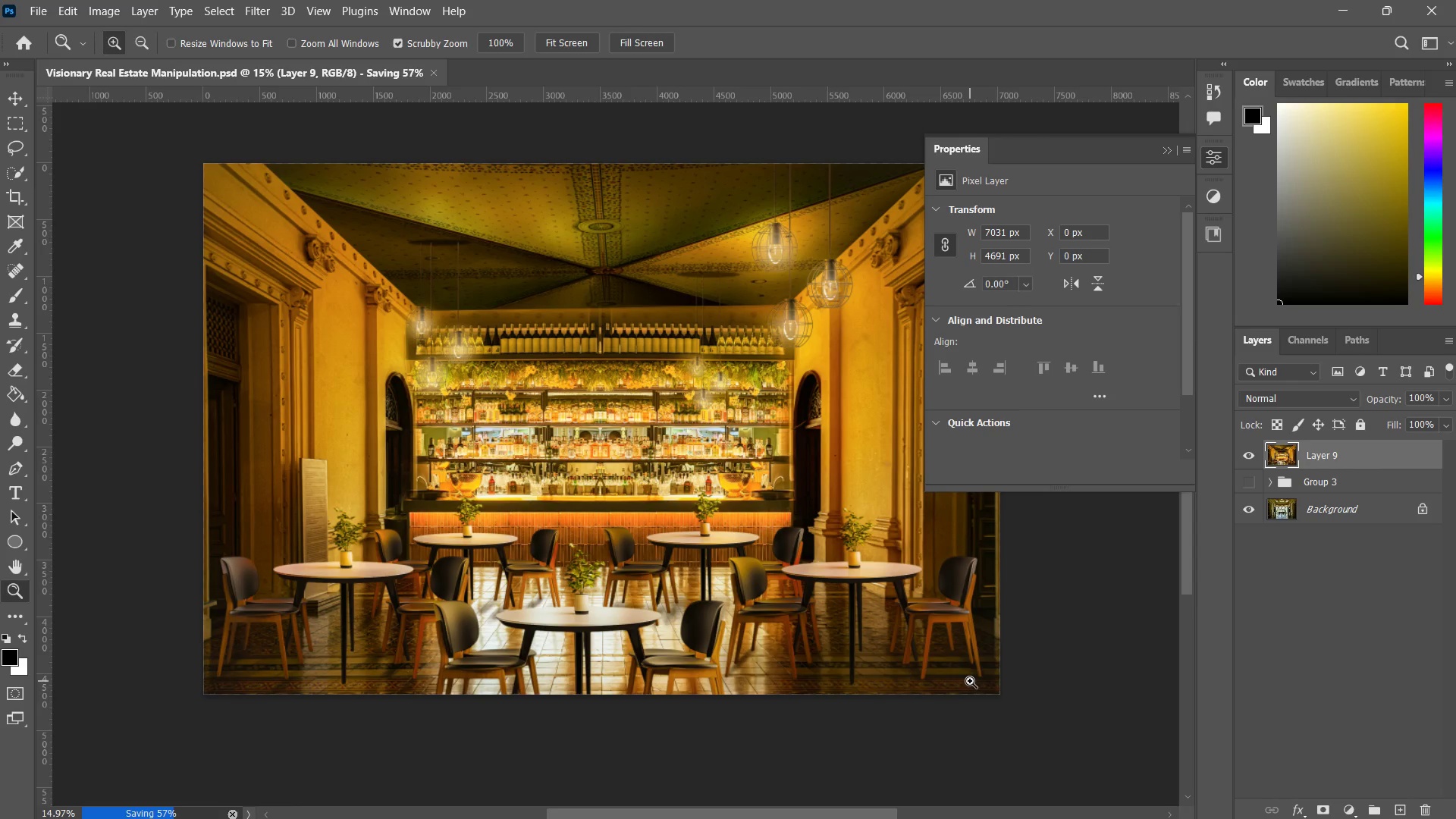 
key(Alt+Control+AltLeft)
 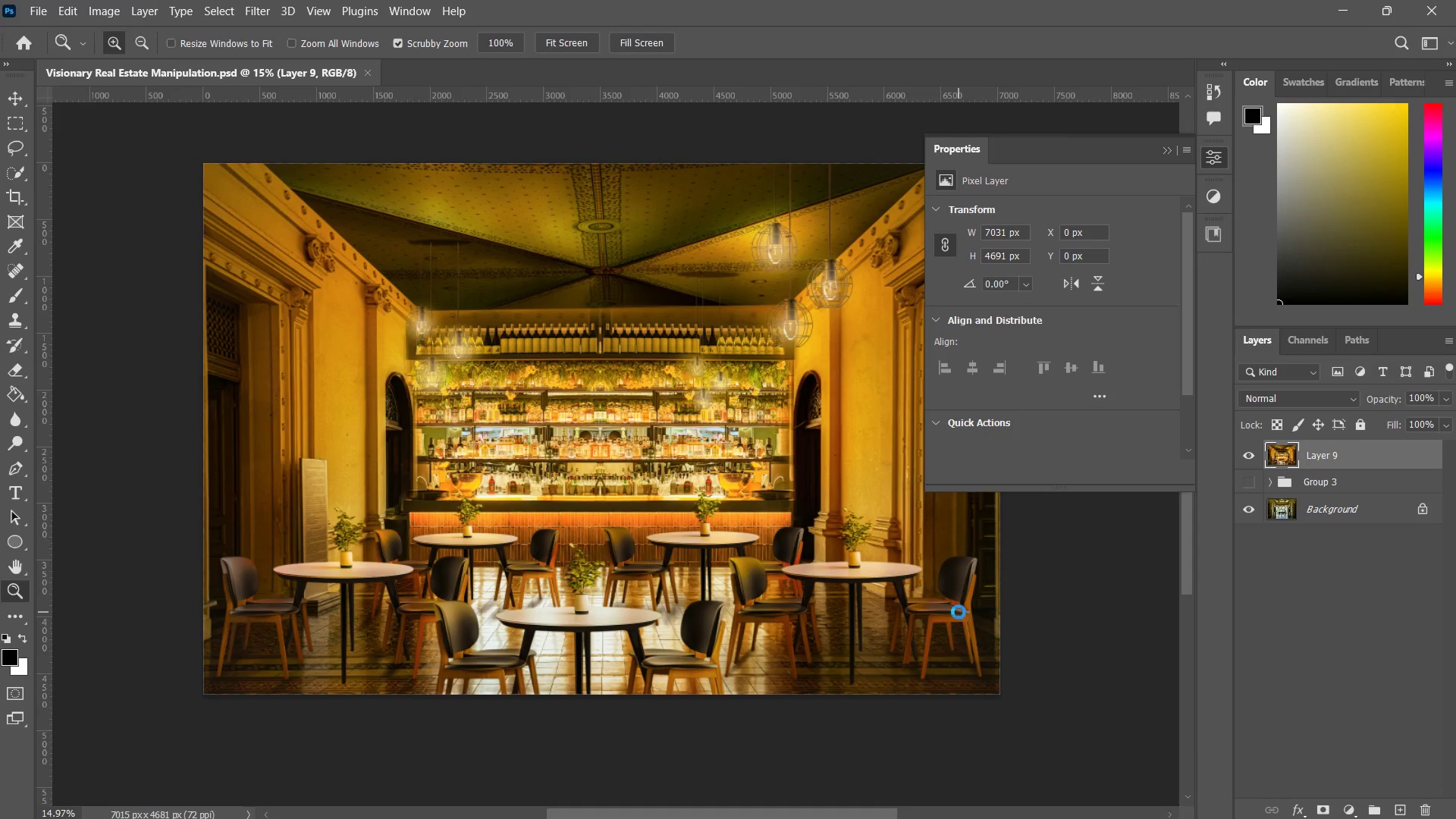 
key(Alt+Control+S)
 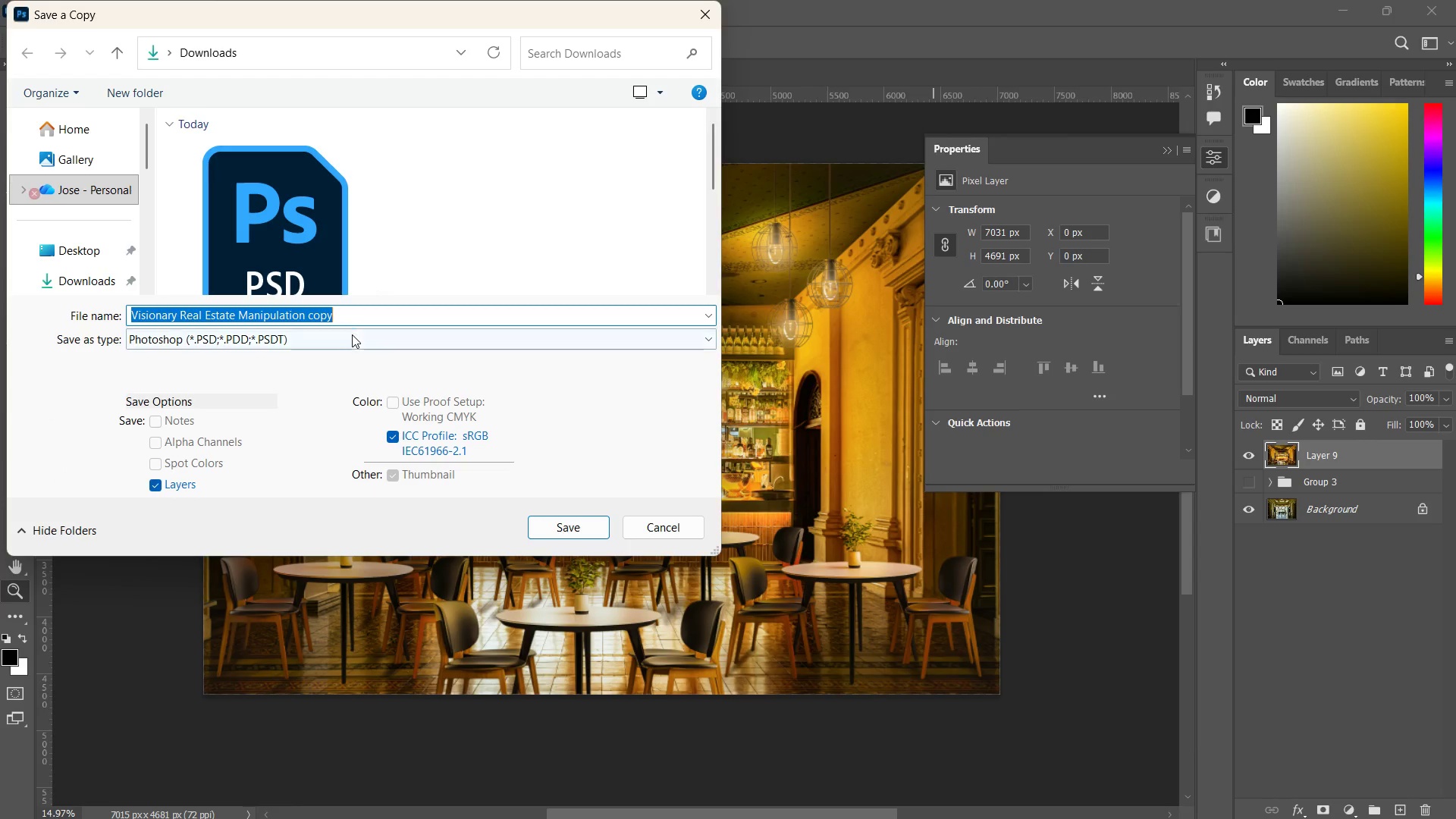 
left_click([337, 351])
 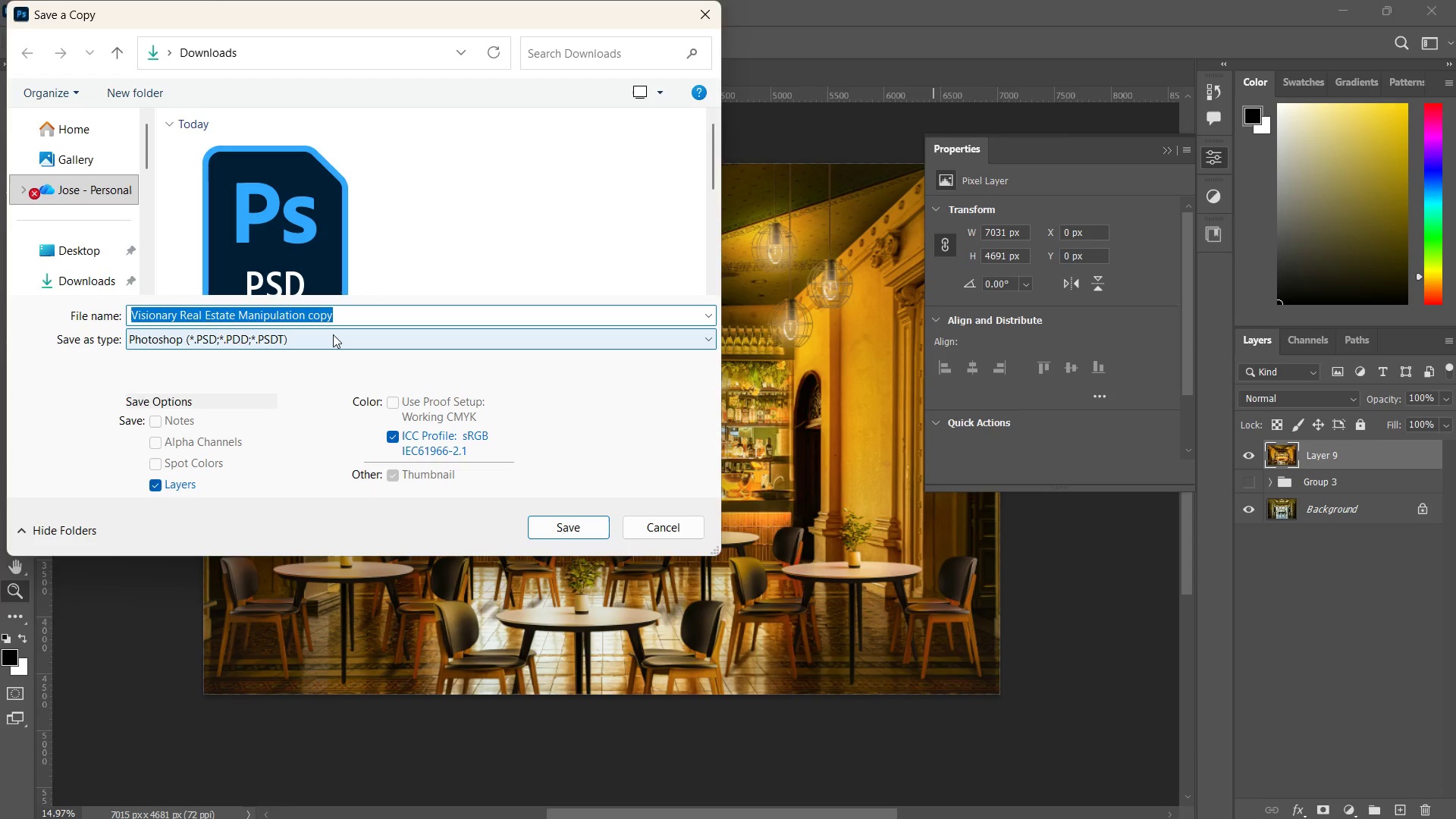 
key(Alt+Tab)